 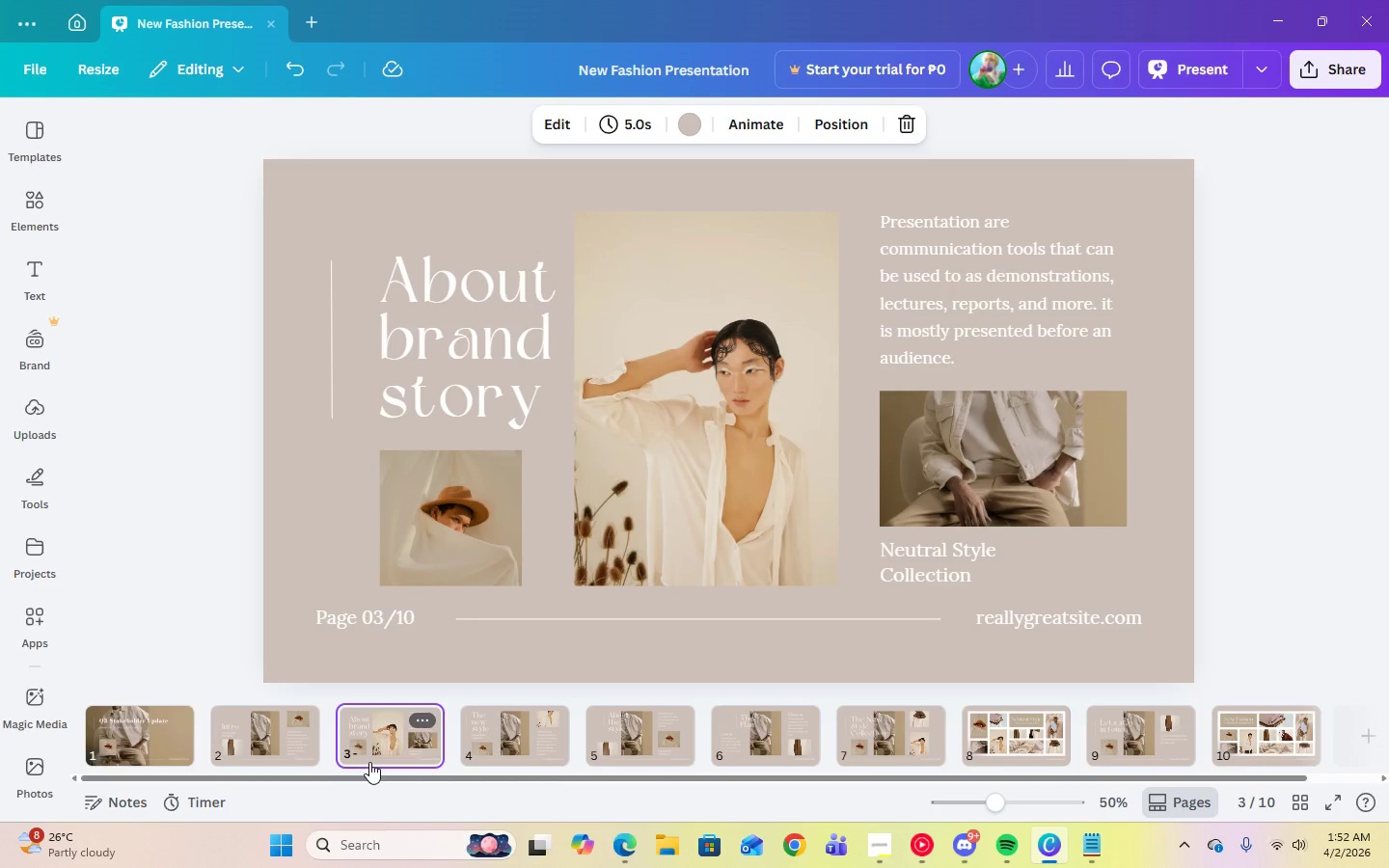 
left_click([516, 738])
 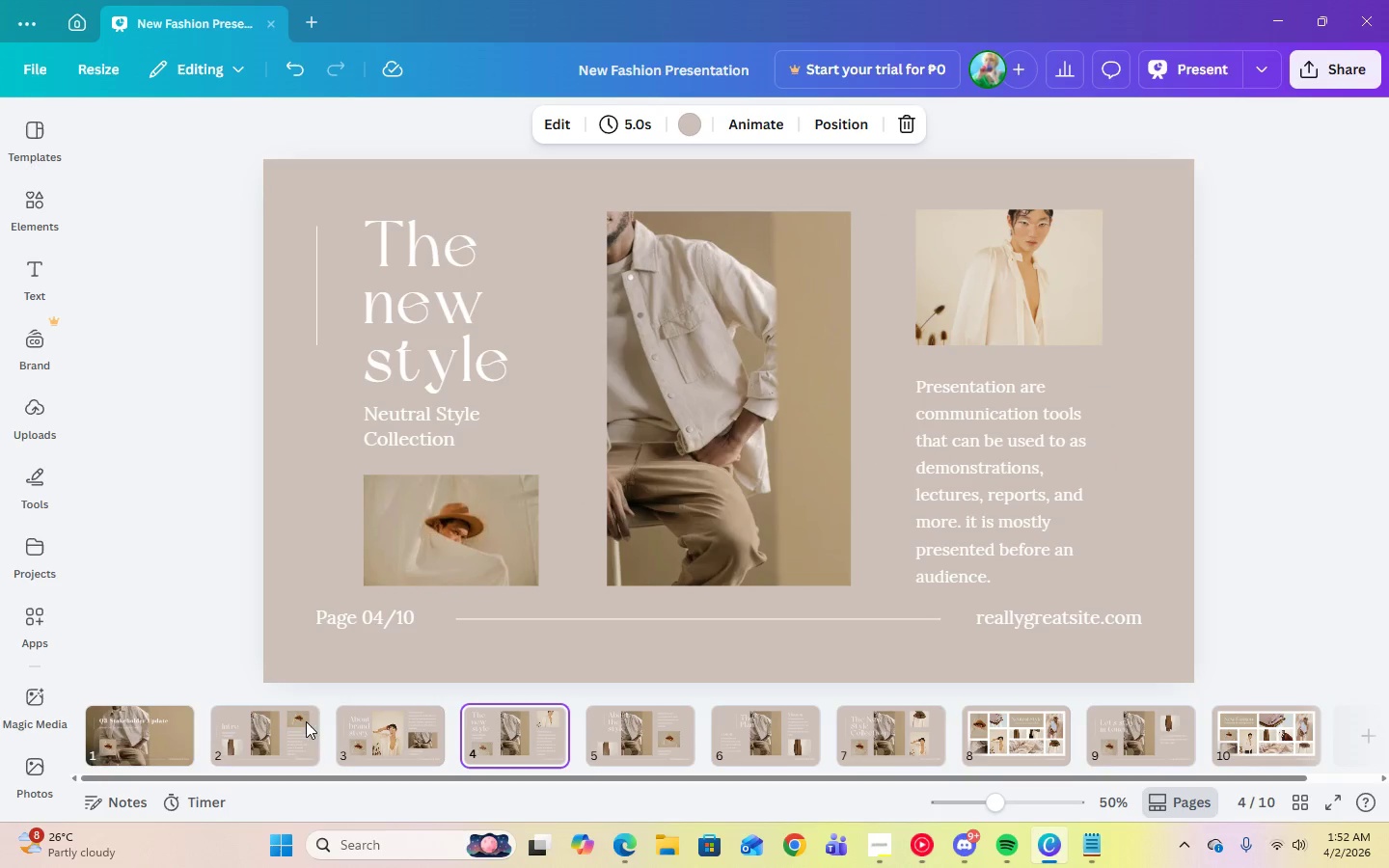 
left_click([173, 722])
 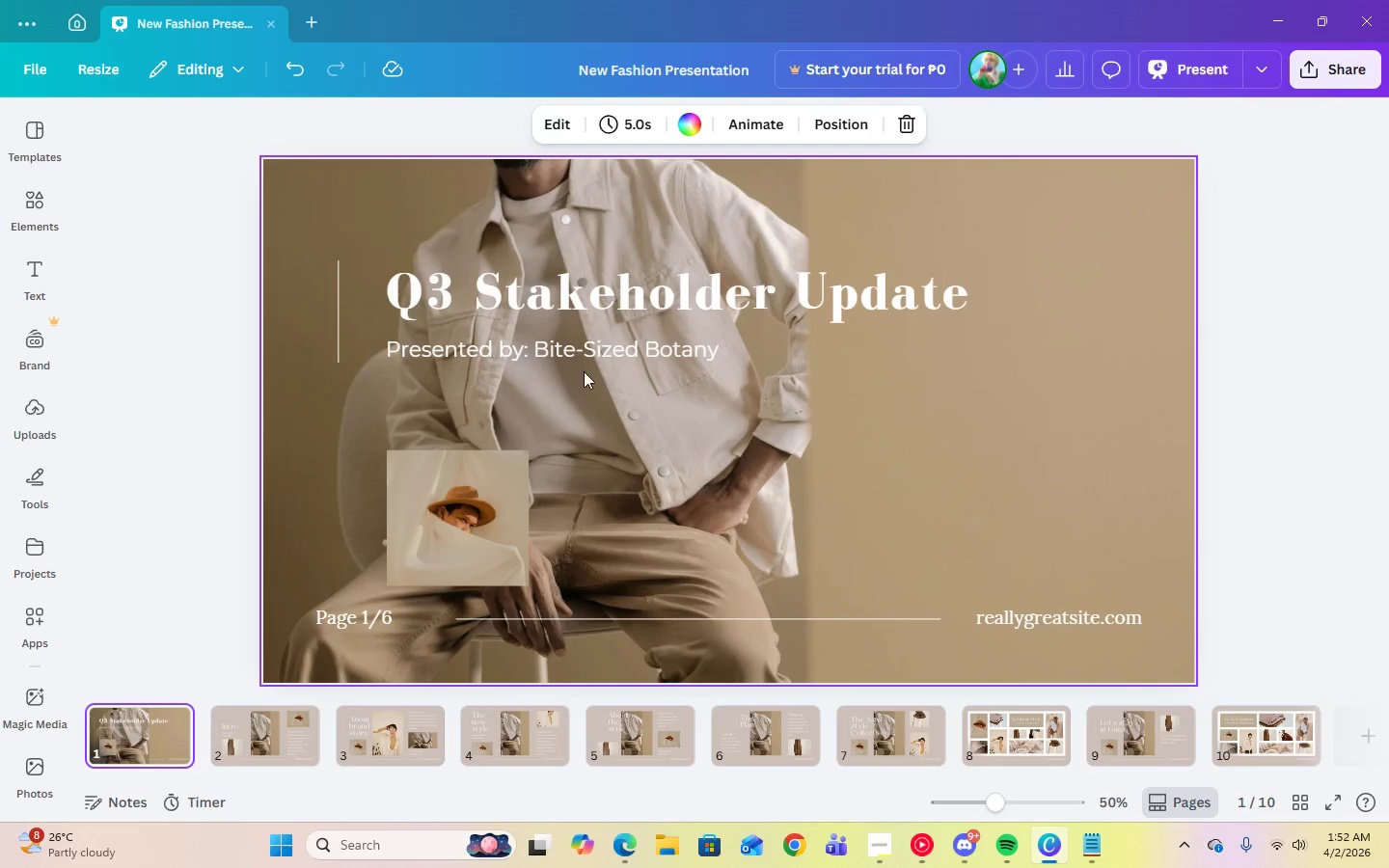 
left_click([609, 352])
 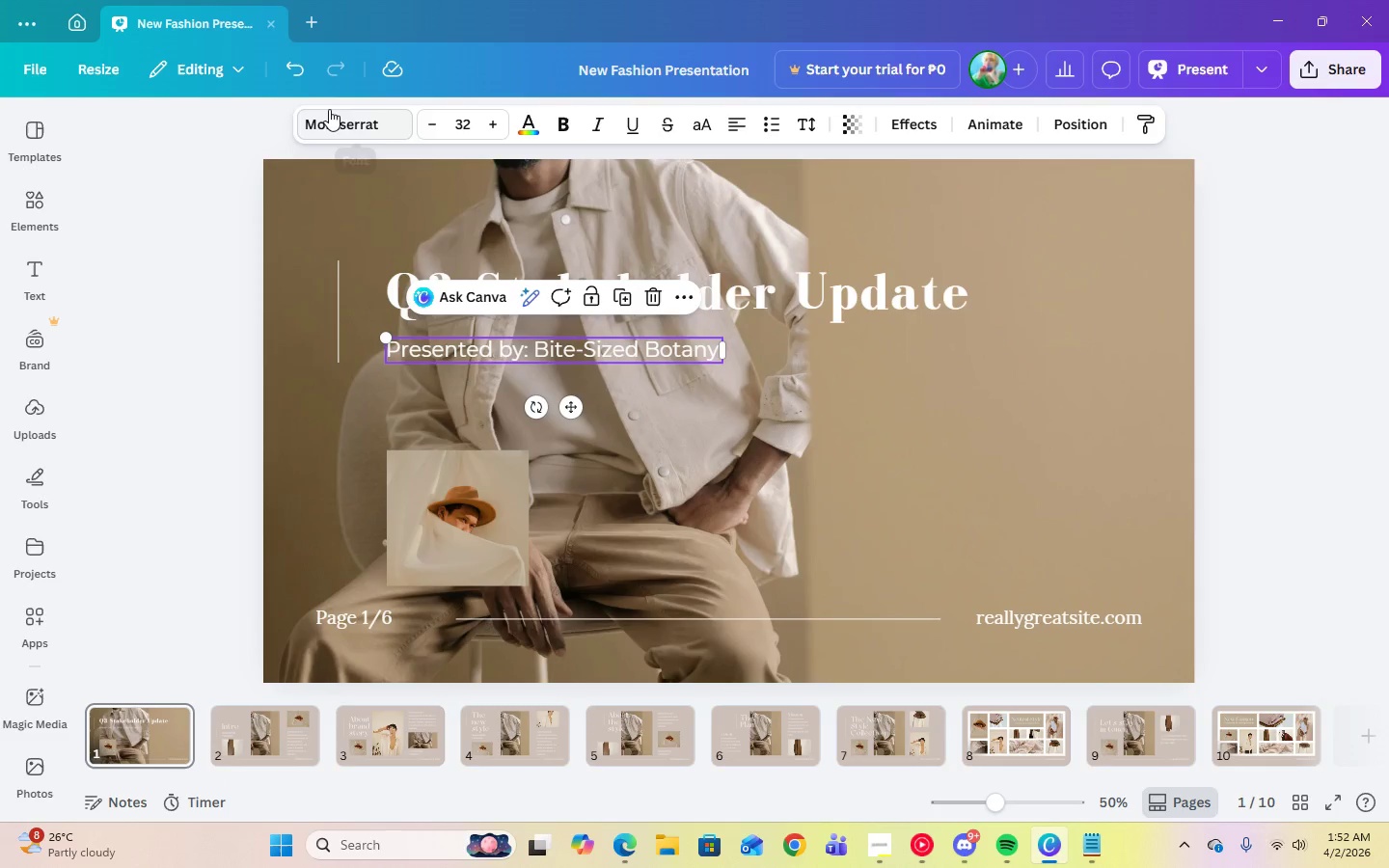 
left_click([329, 109])
 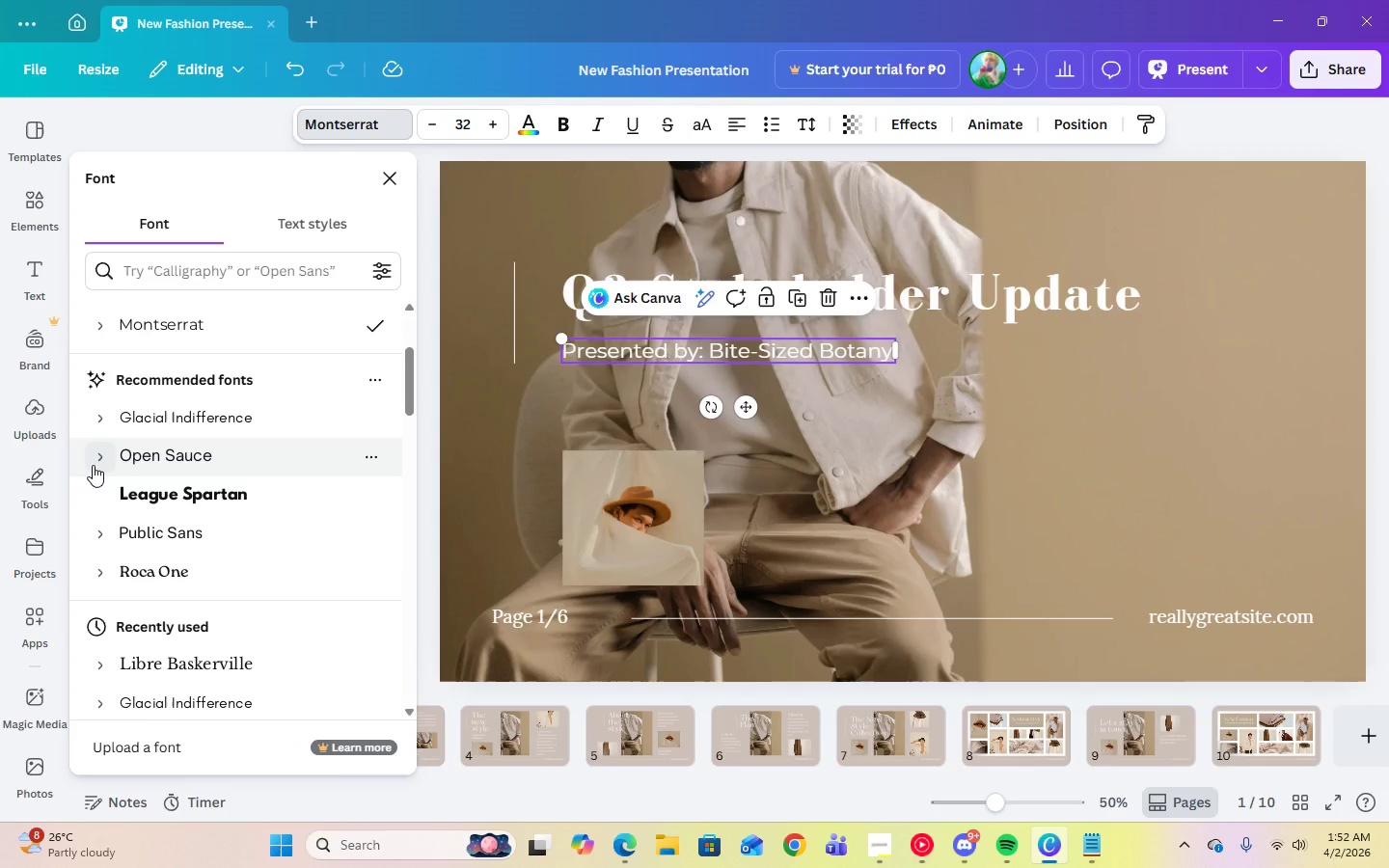 
left_click([93, 465])
 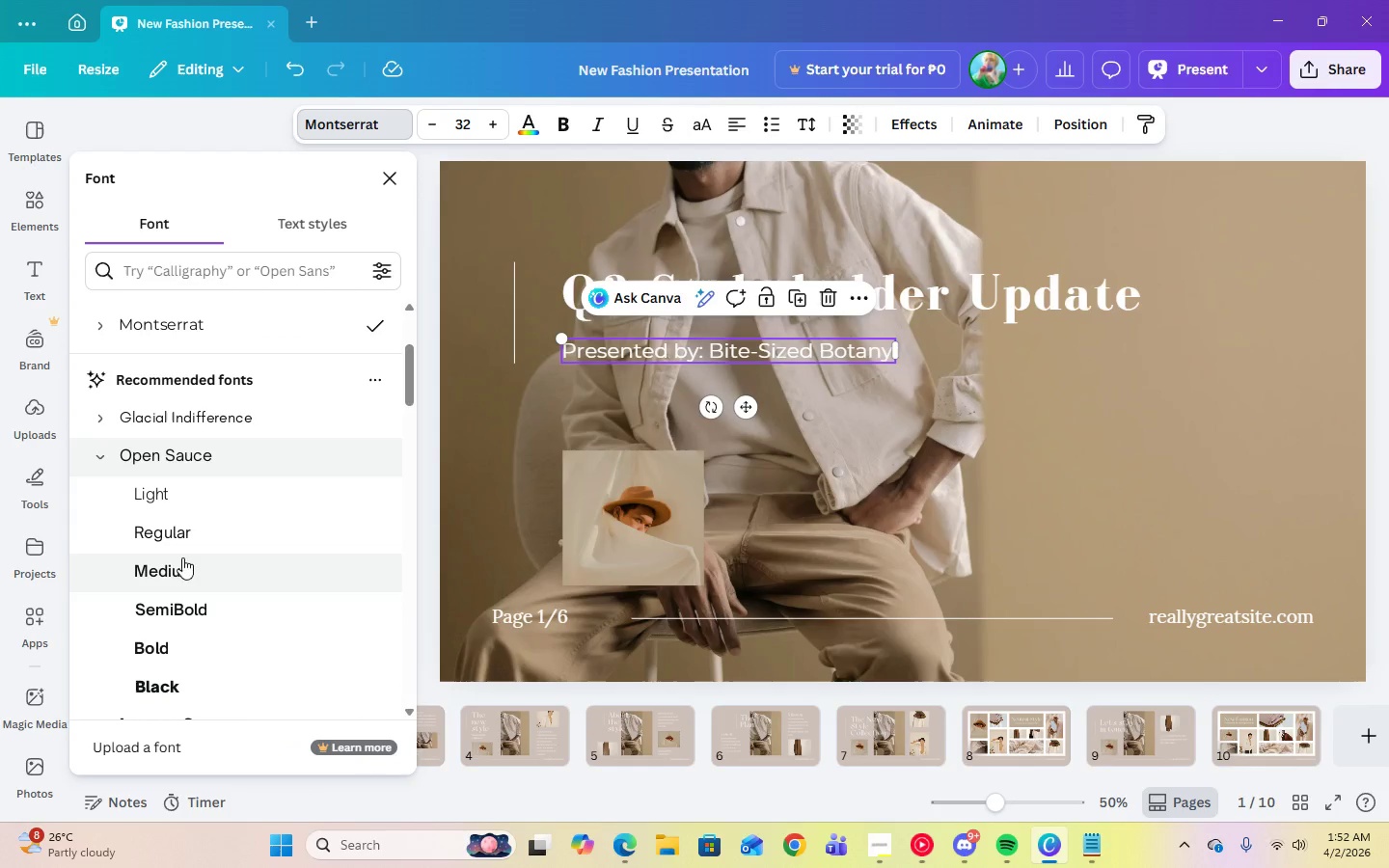 
left_click([174, 535])
 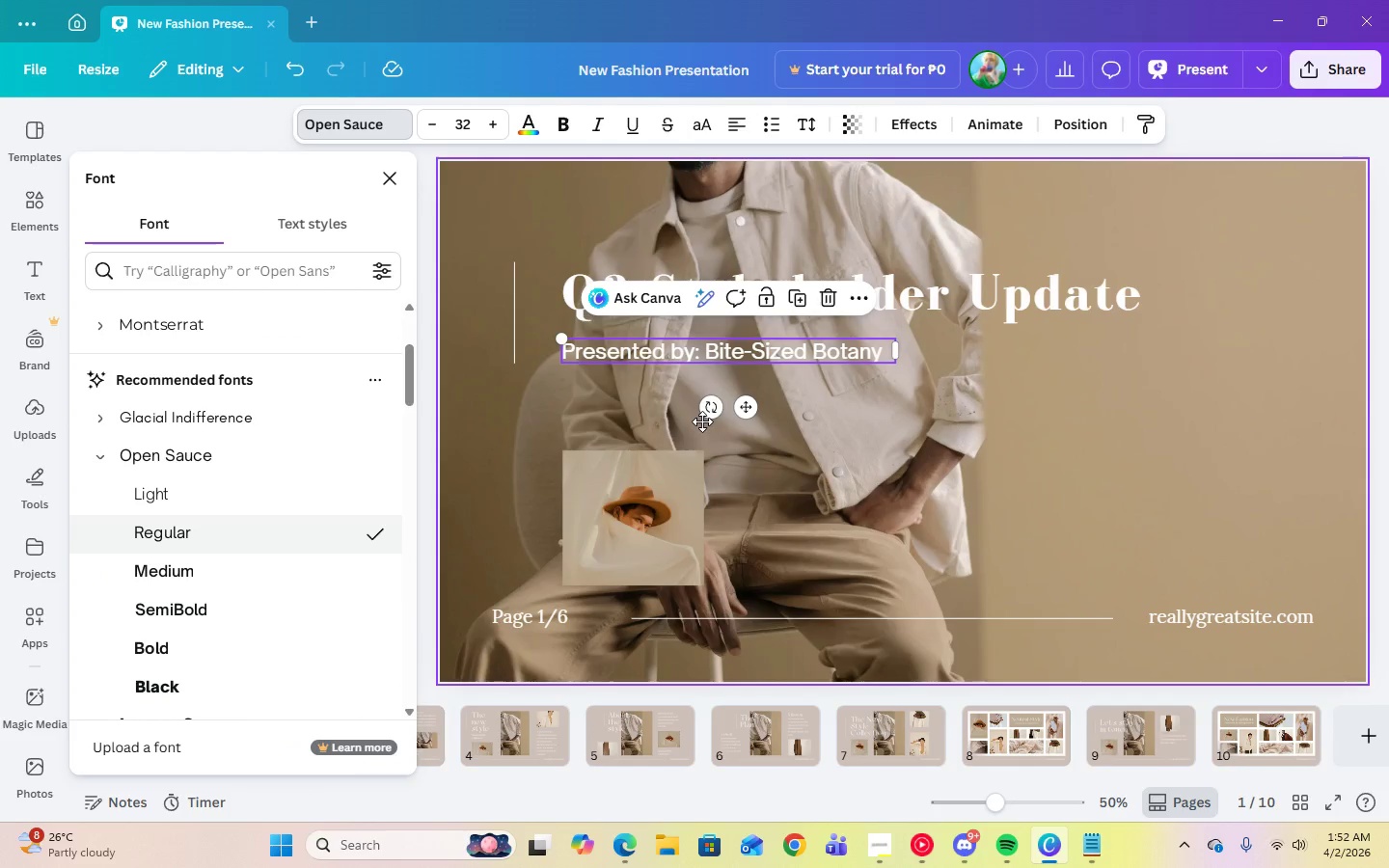 
wait(6.06)
 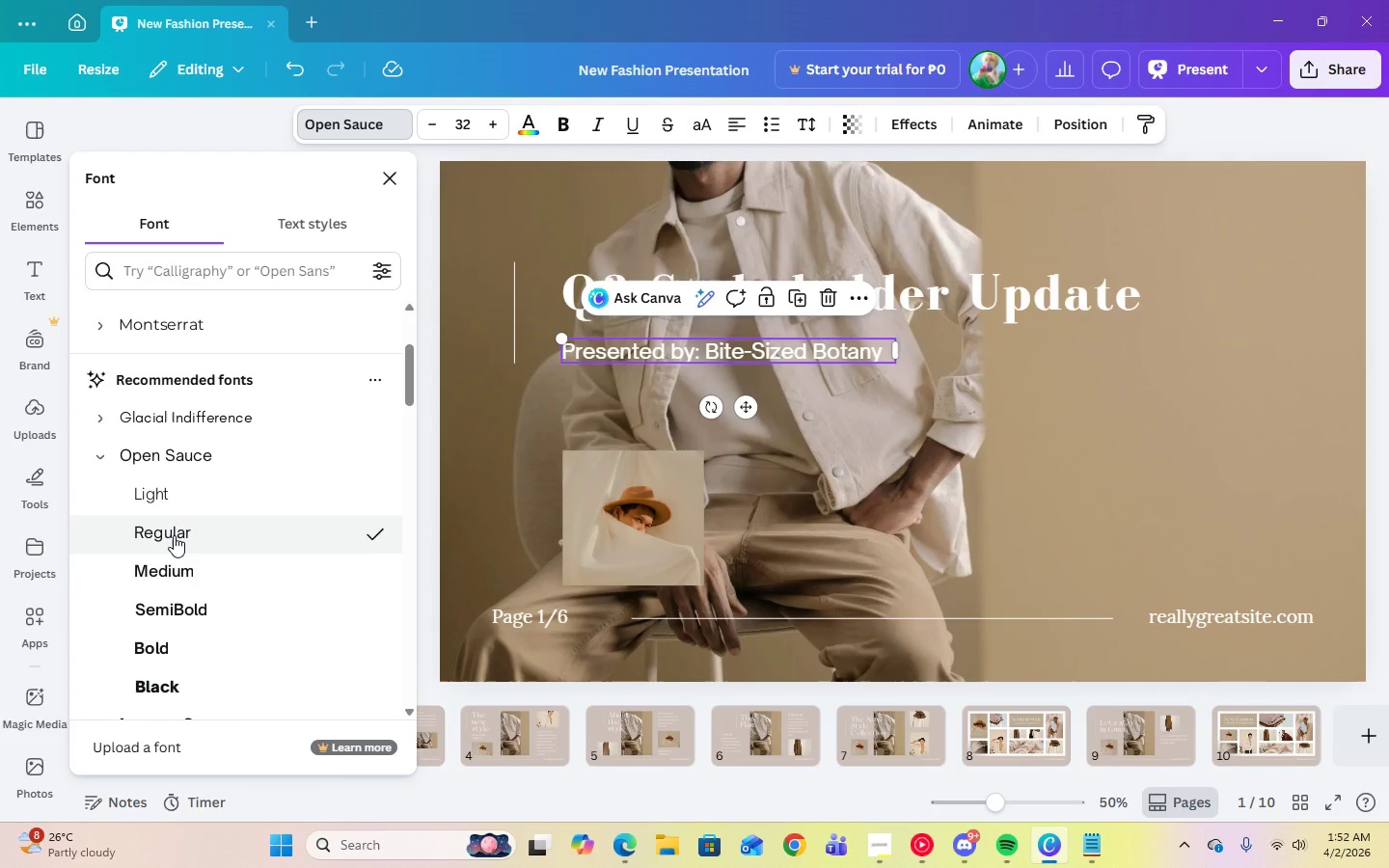 
left_click([104, 455])
 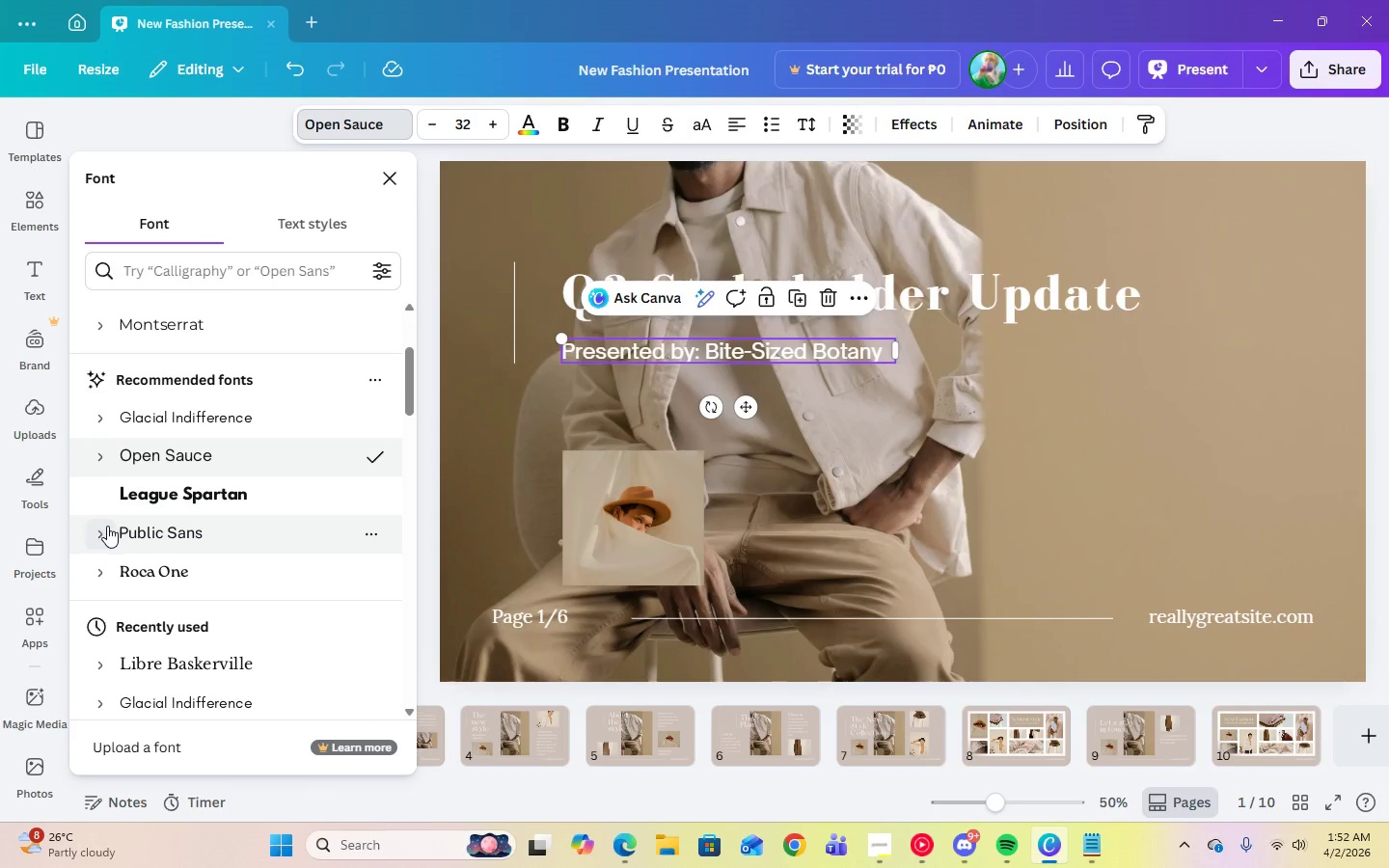 
left_click([106, 528])
 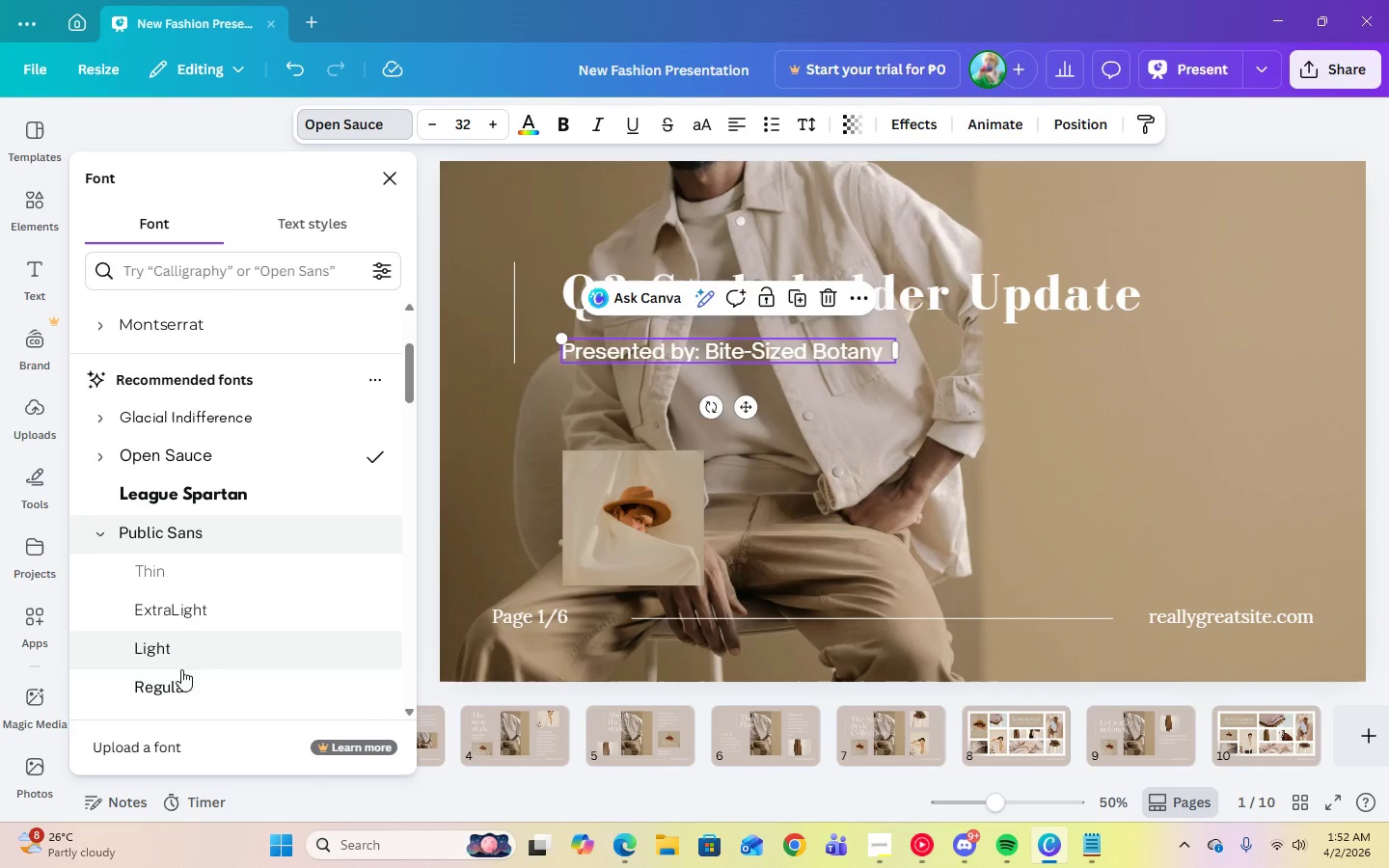 
left_click([177, 688])
 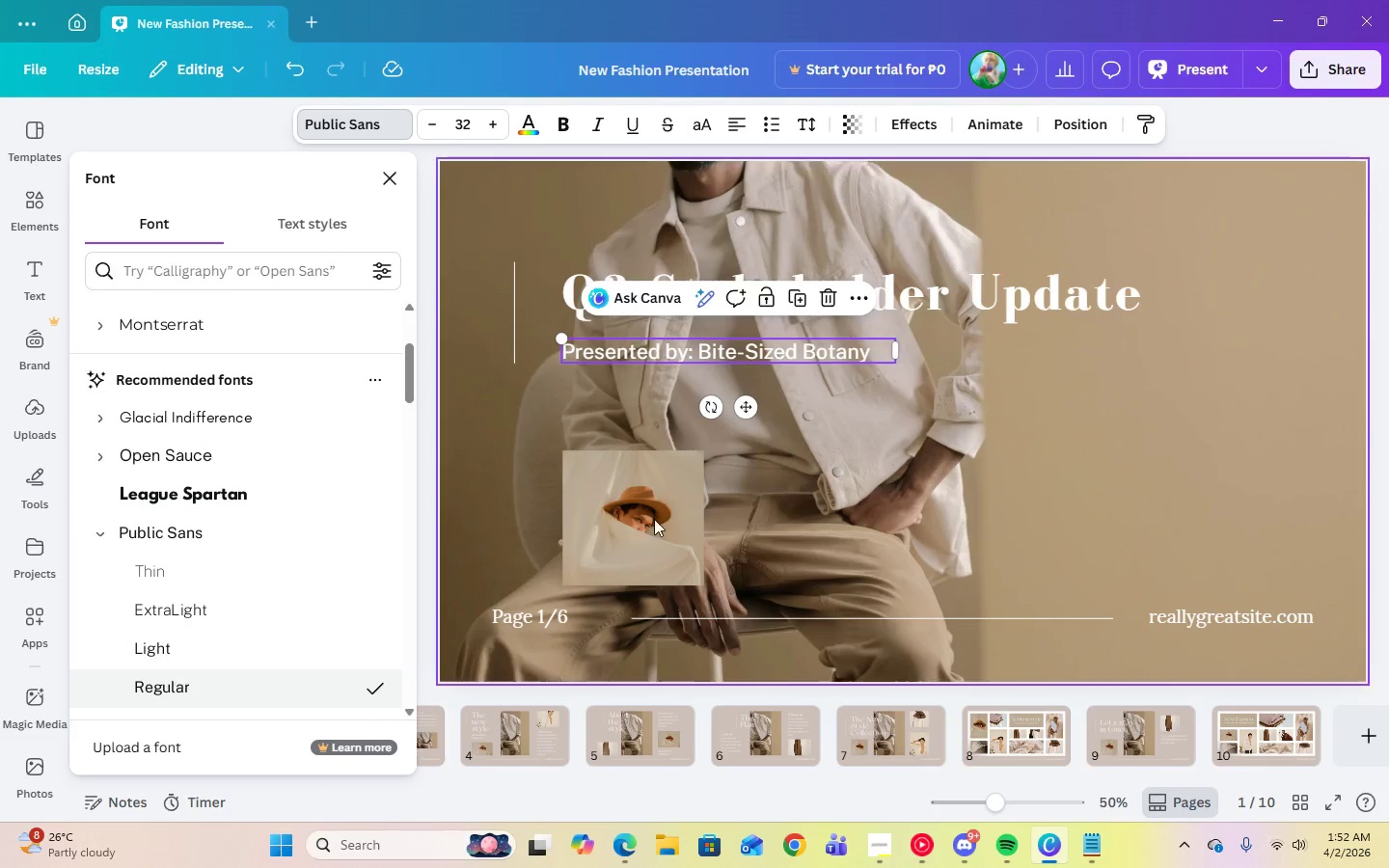 
left_click([993, 439])
 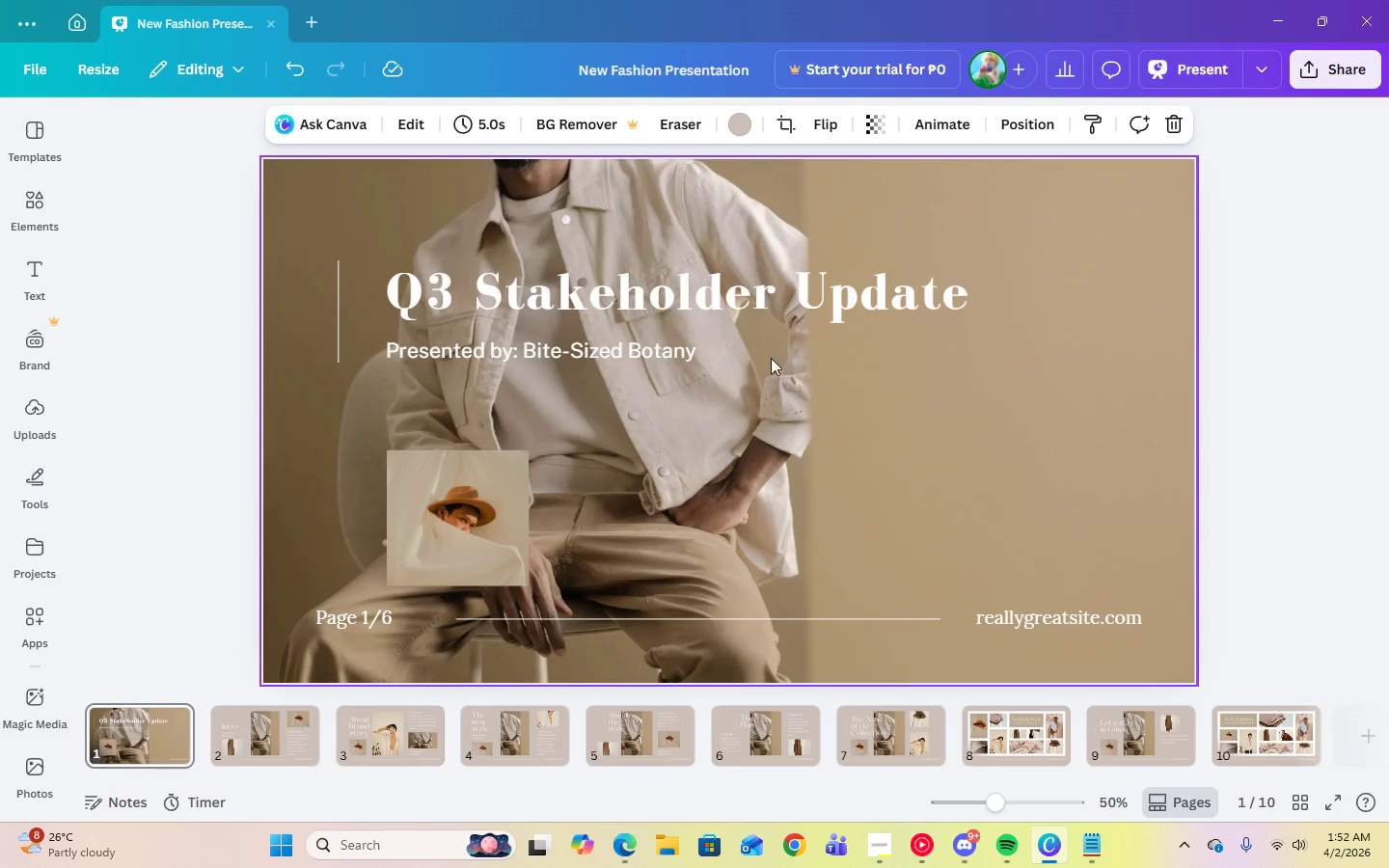 
left_click([605, 338])
 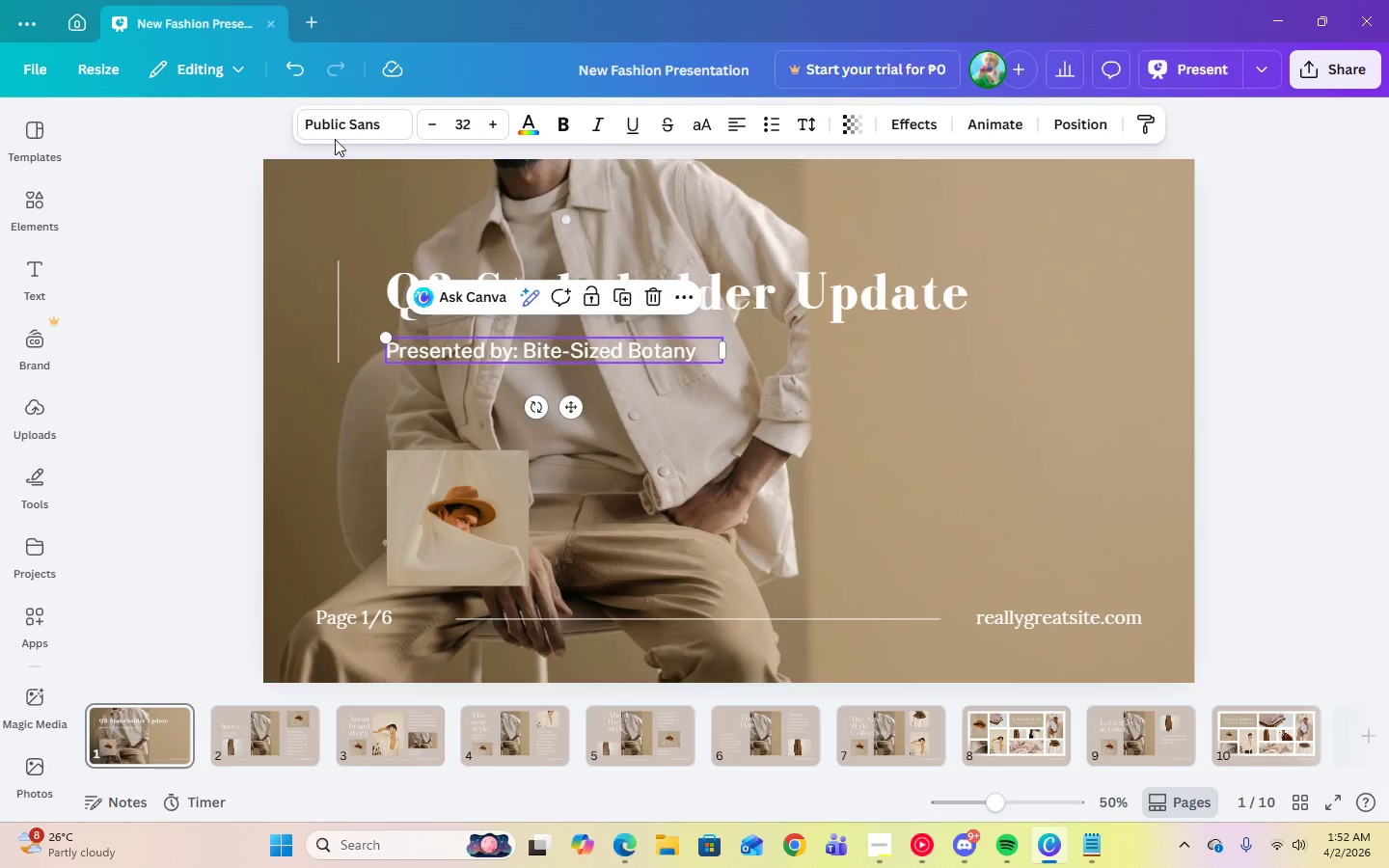 
left_click([334, 132])
 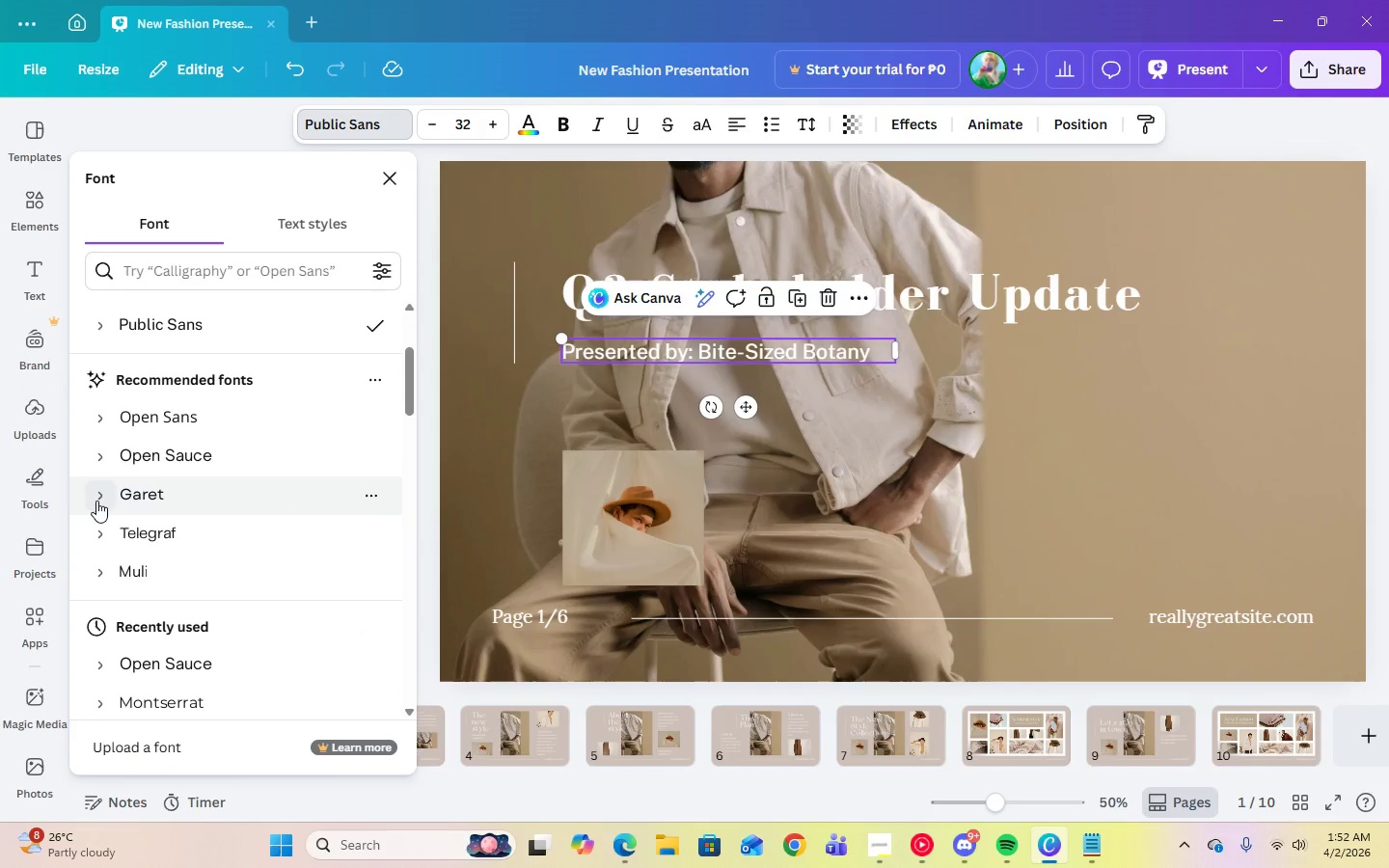 
scroll: coordinate [94, 639], scroll_direction: up, amount: 7.0
 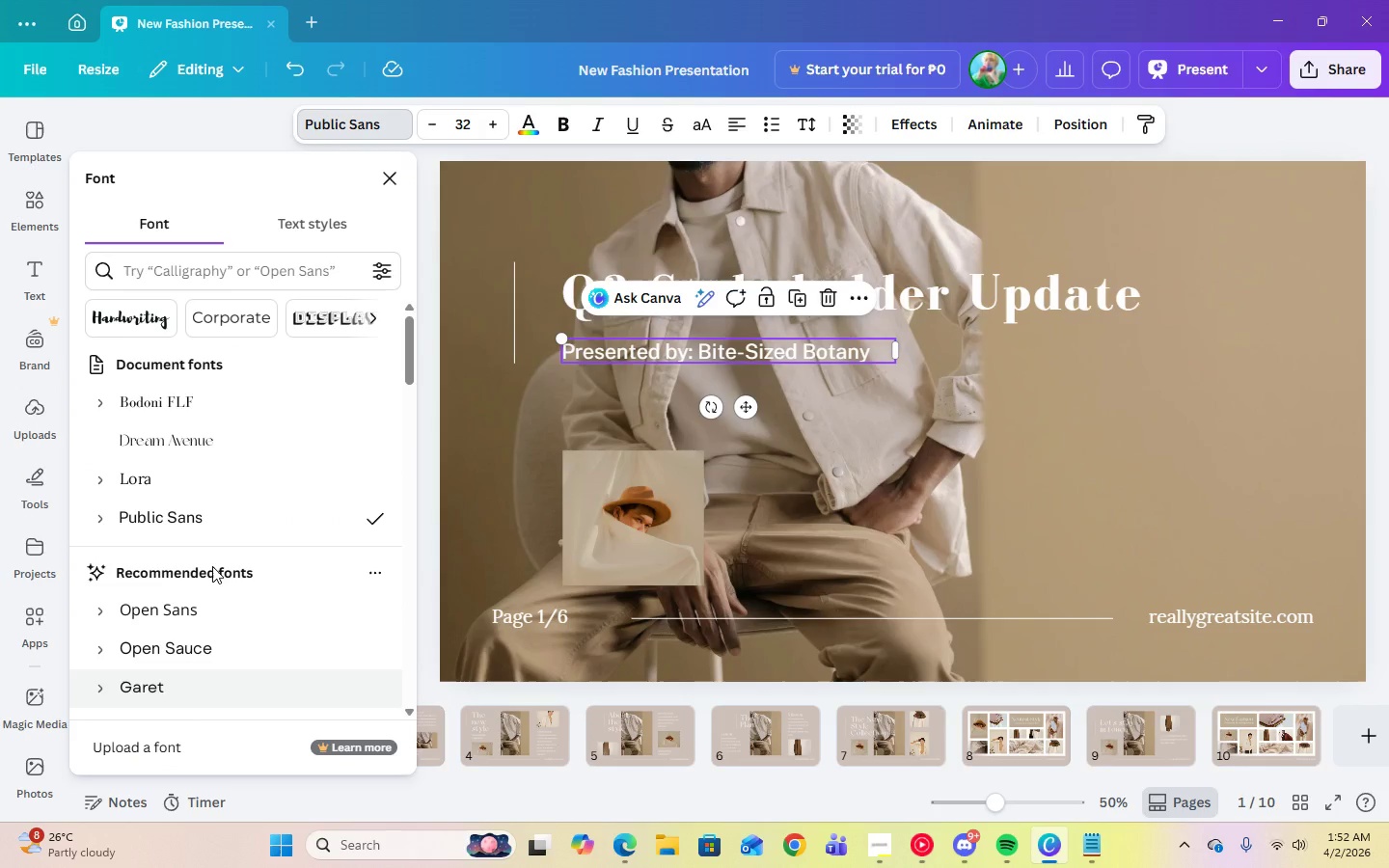 
scroll: coordinate [212, 566], scroll_direction: down, amount: 2.0
 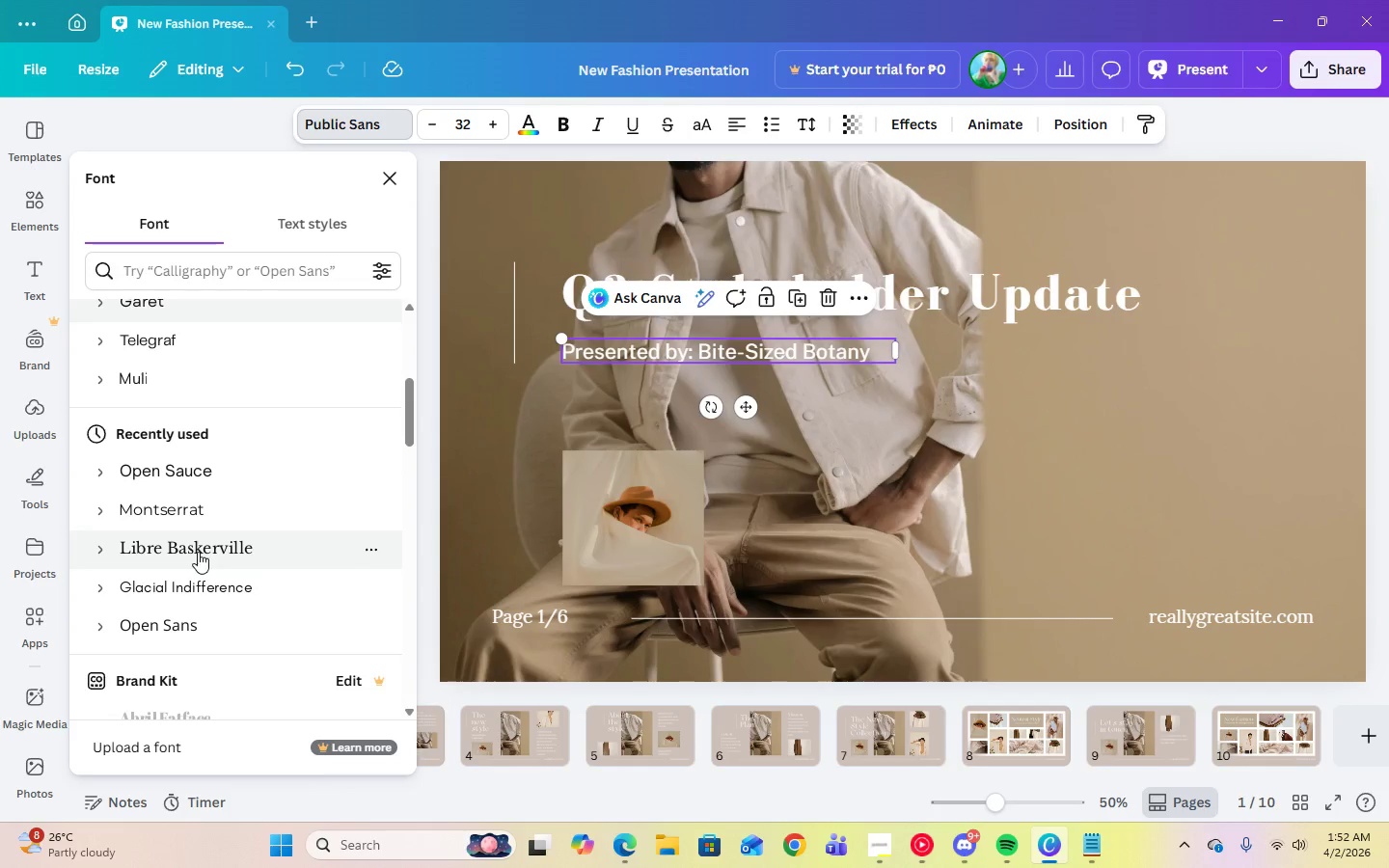 
left_click([92, 510])
 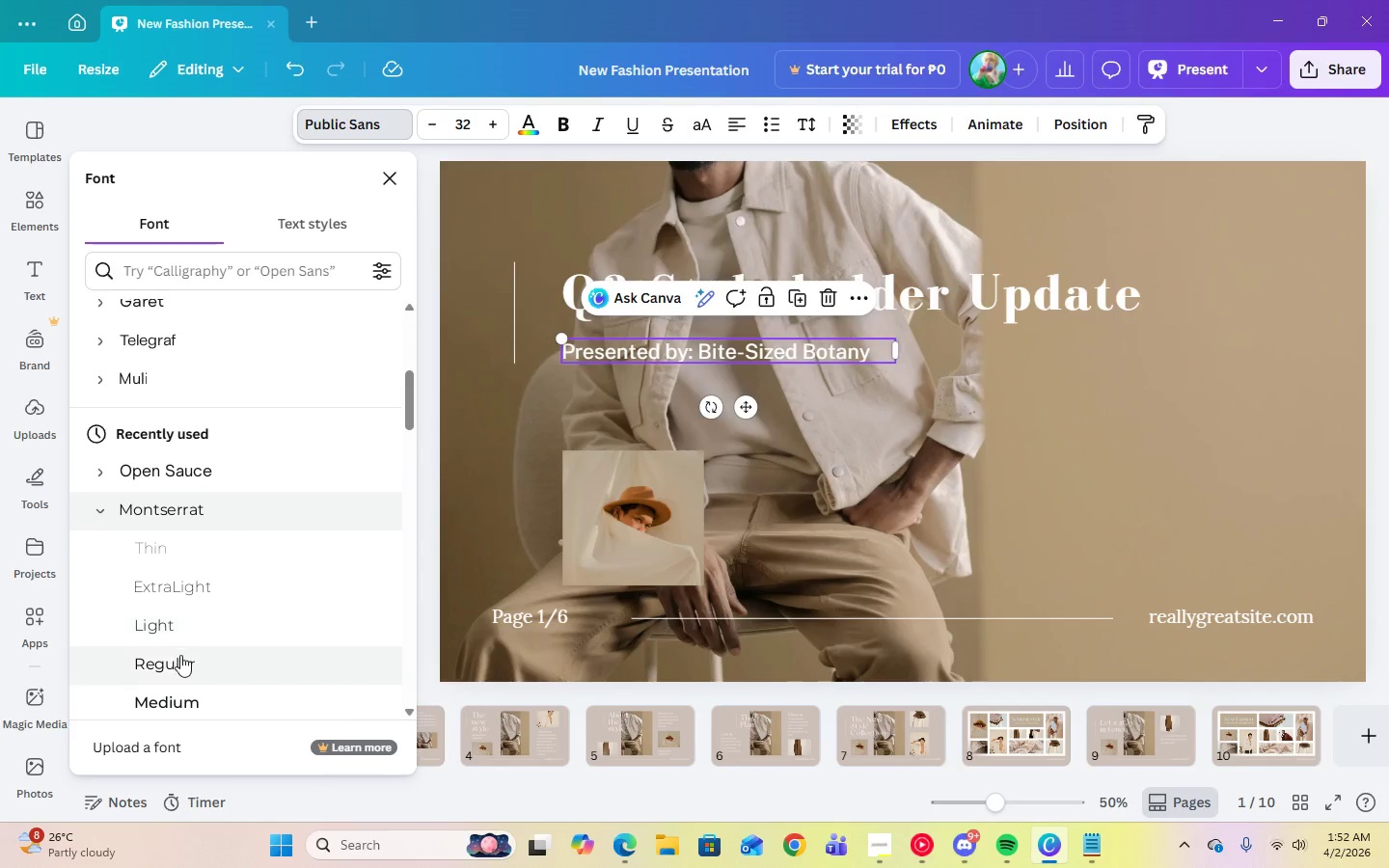 
scroll: coordinate [180, 655], scroll_direction: down, amount: 1.0
 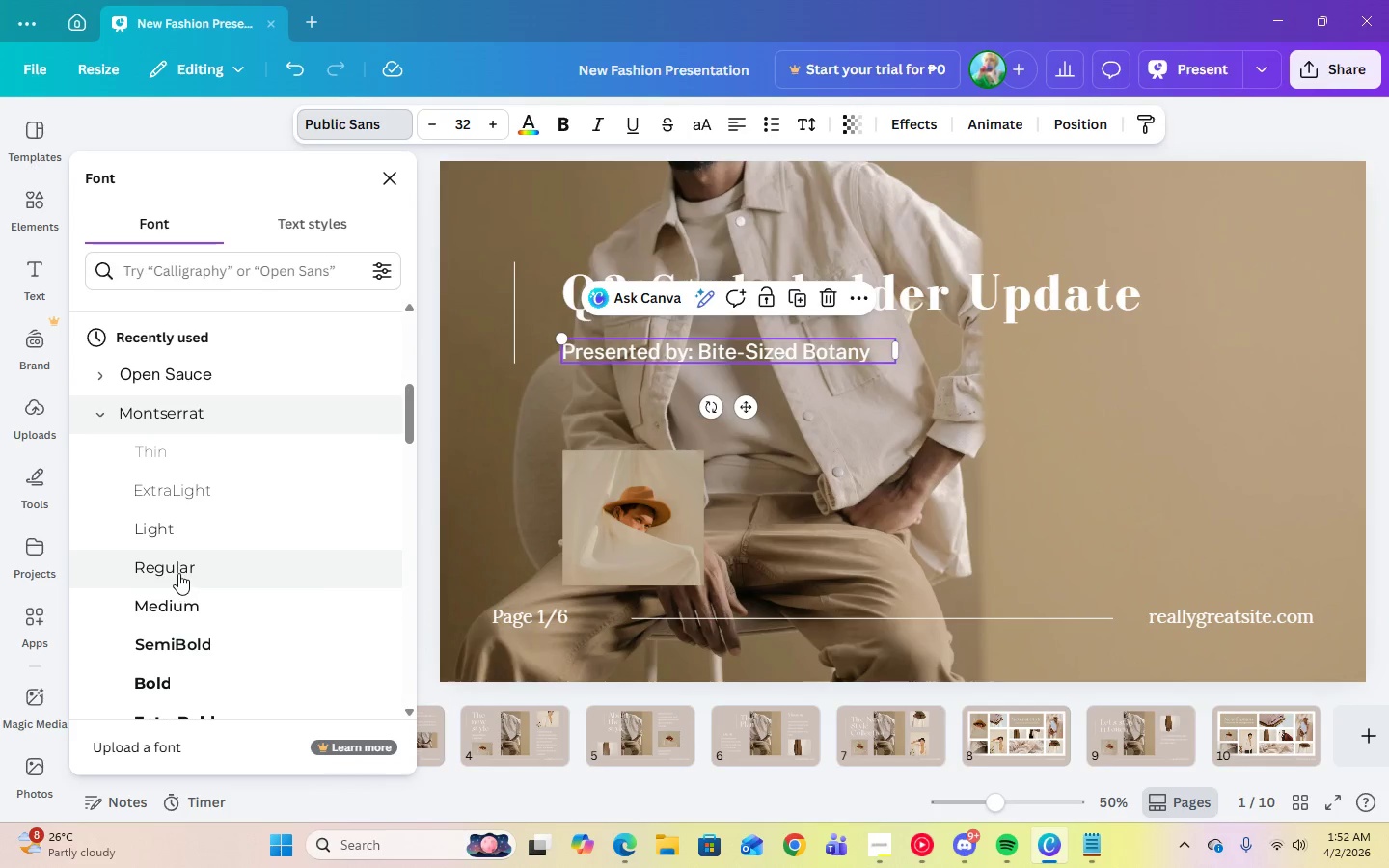 
left_click([178, 573])
 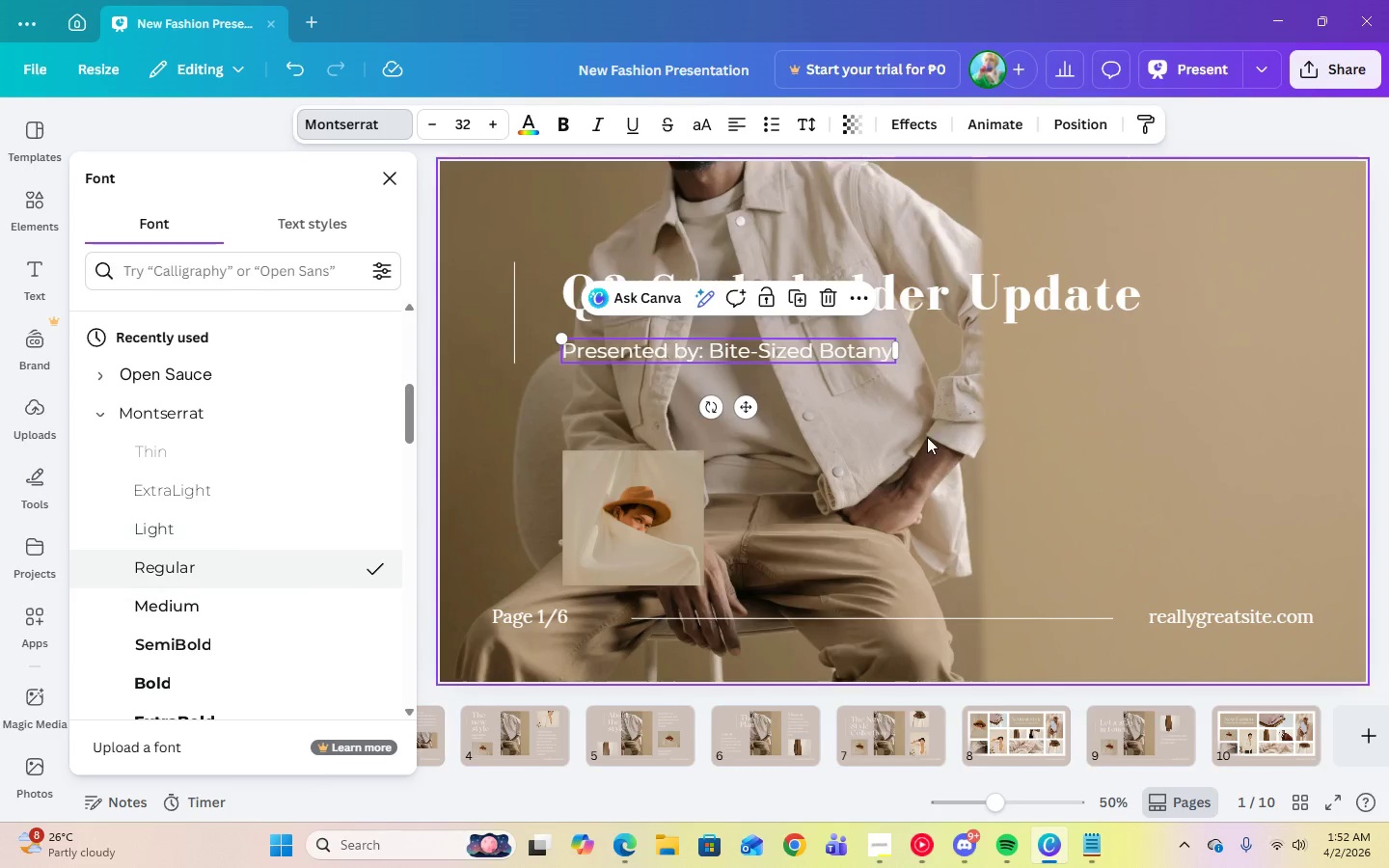 
left_click([928, 437])
 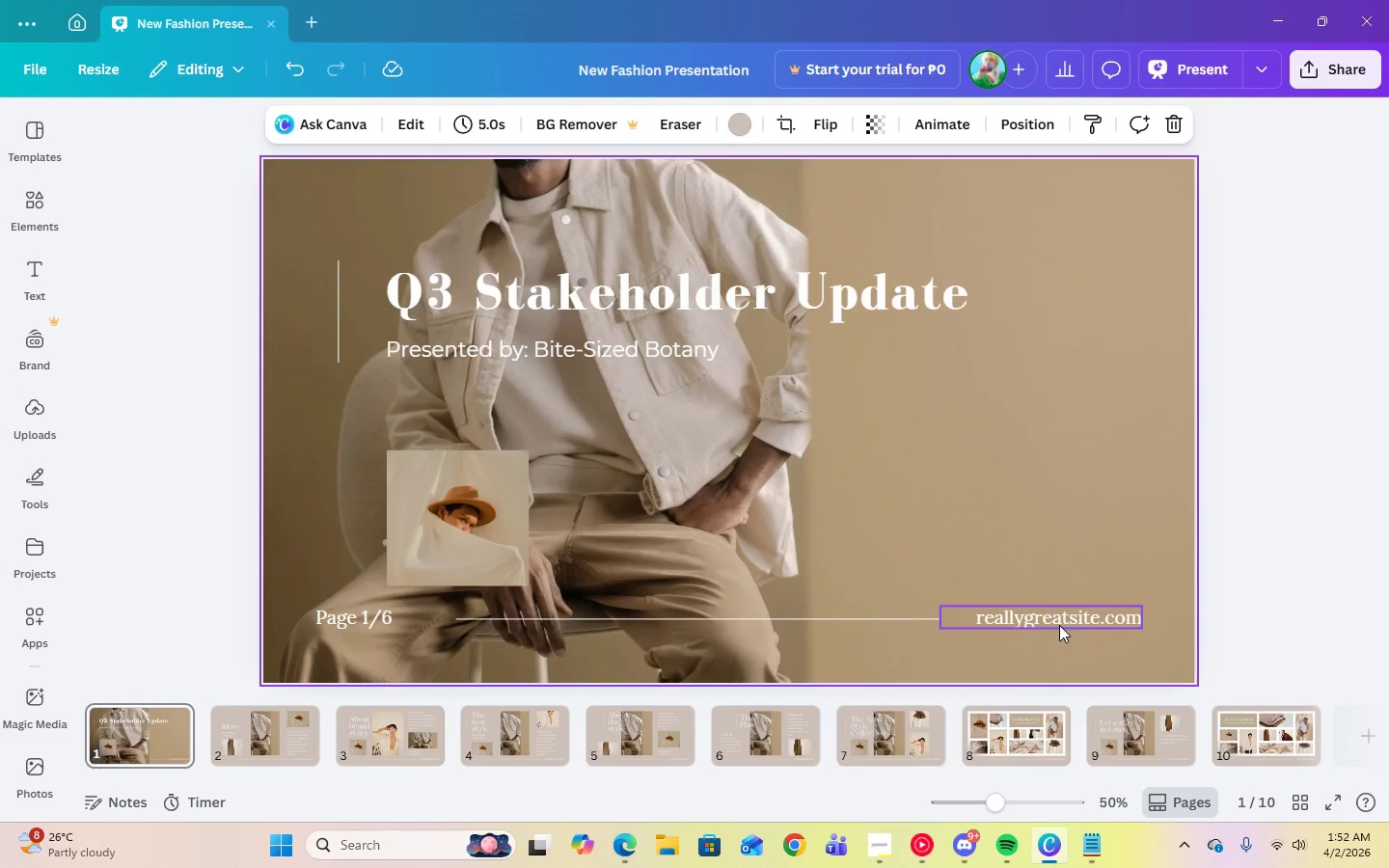 
left_click([243, 724])
 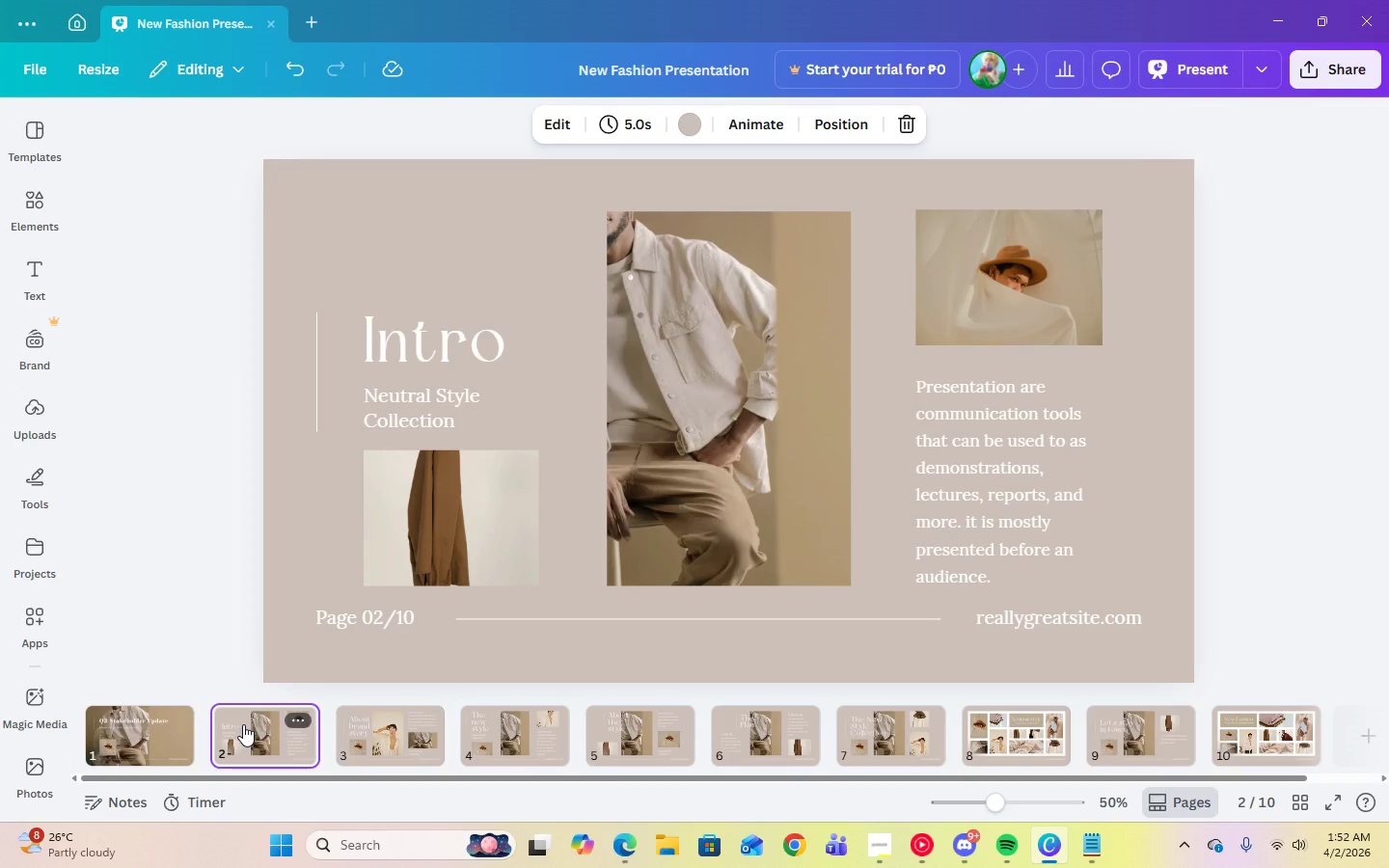 
left_click([356, 730])
 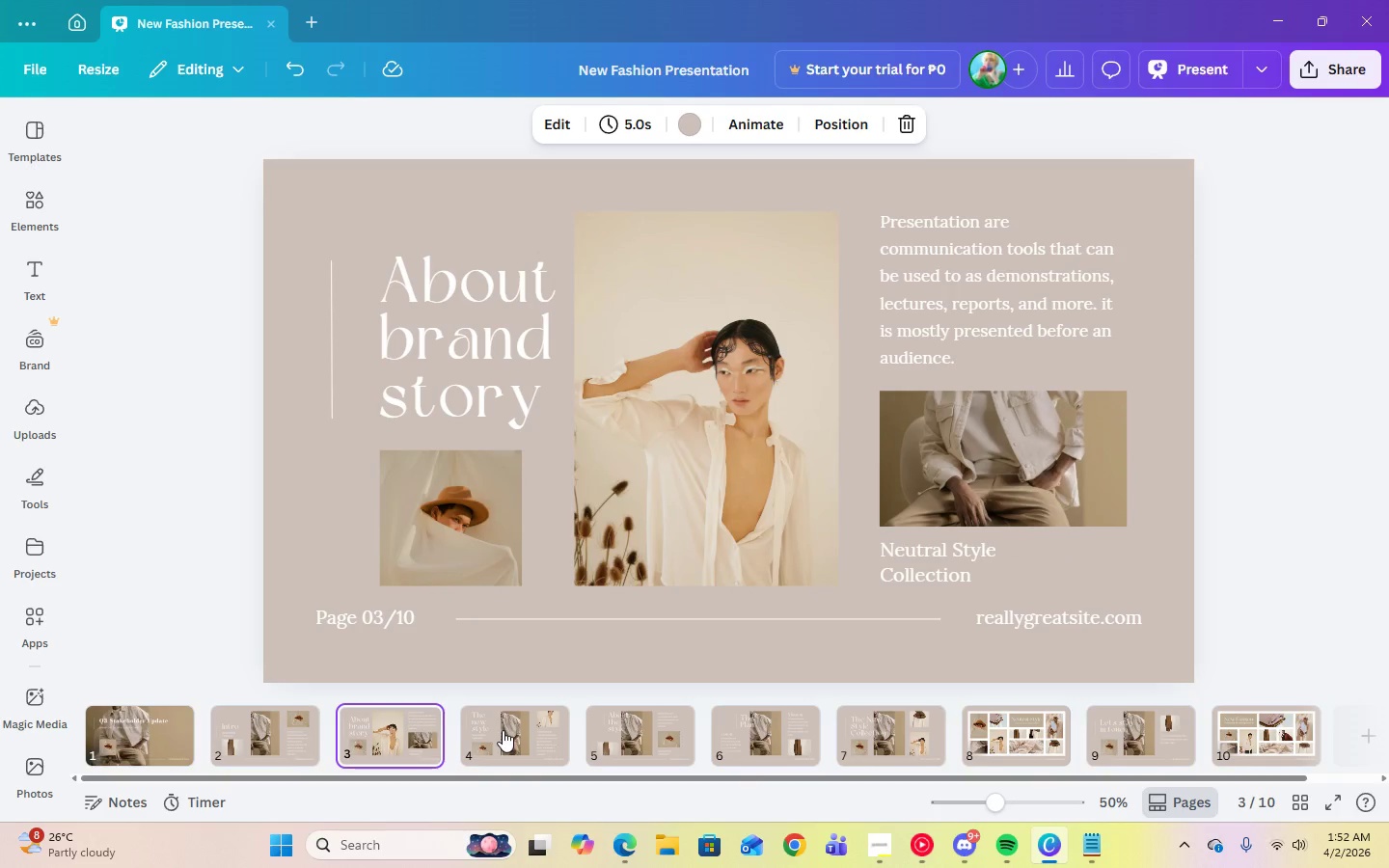 
left_click([503, 730])
 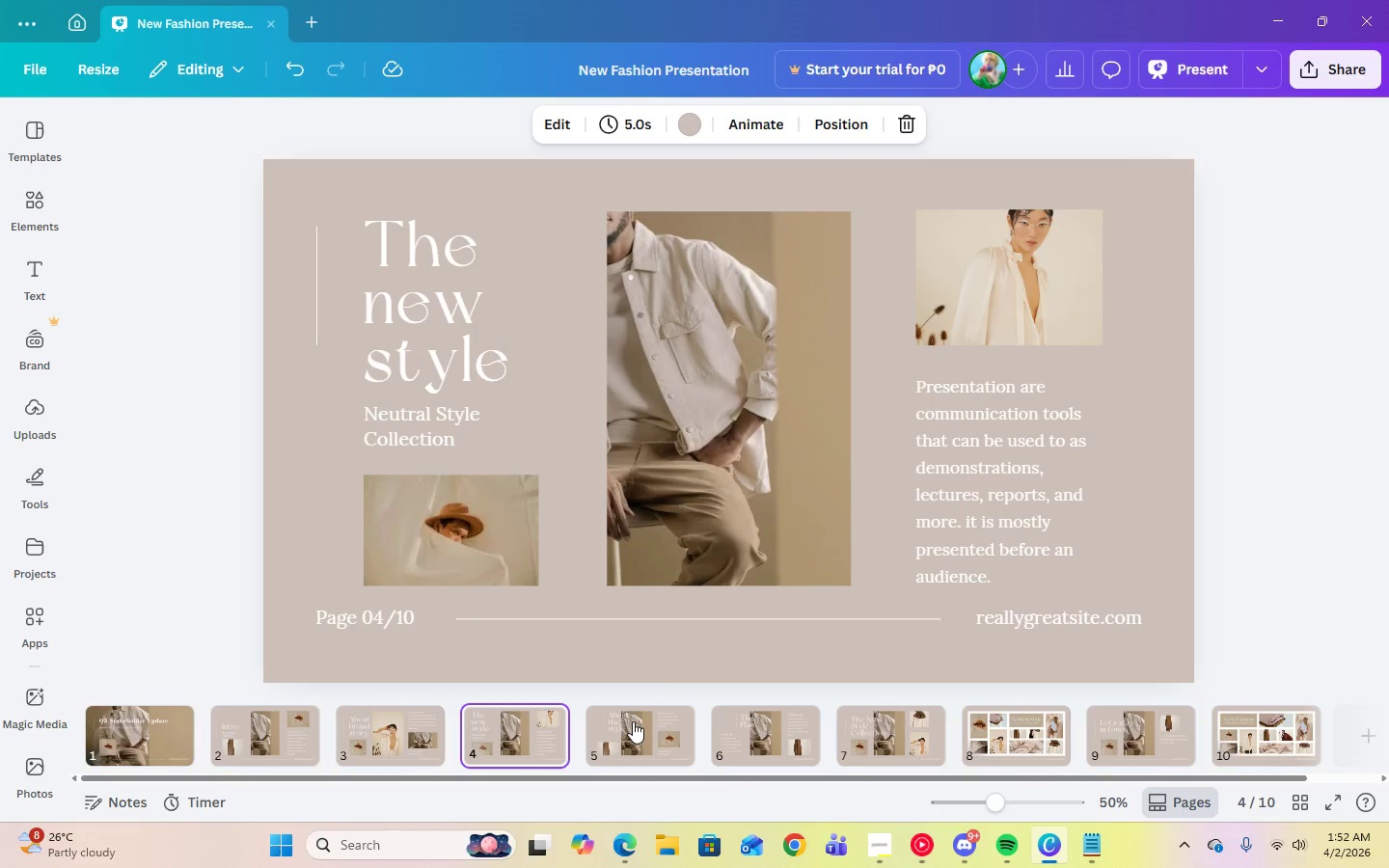 
left_click([633, 721])
 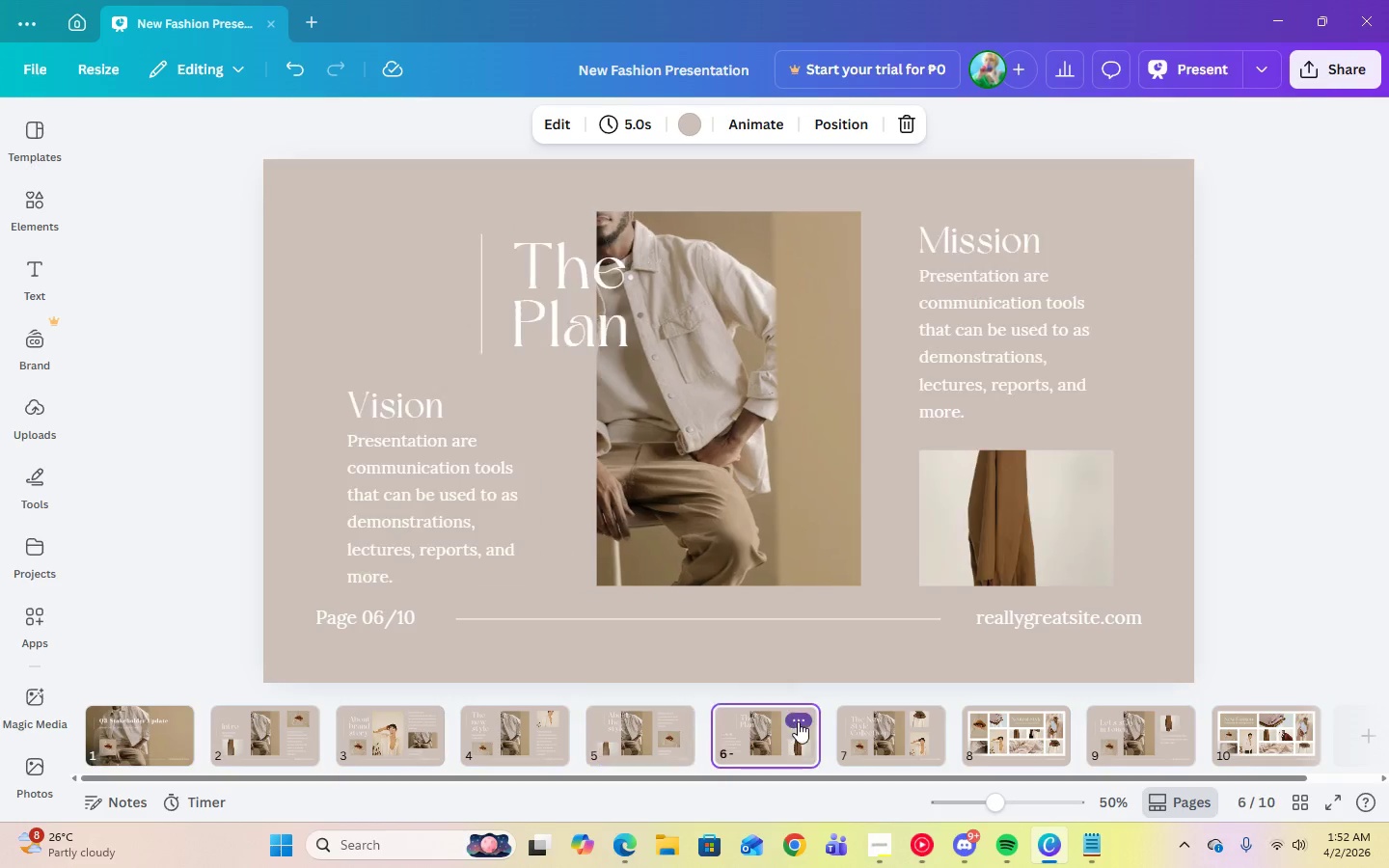 
double_click([893, 730])
 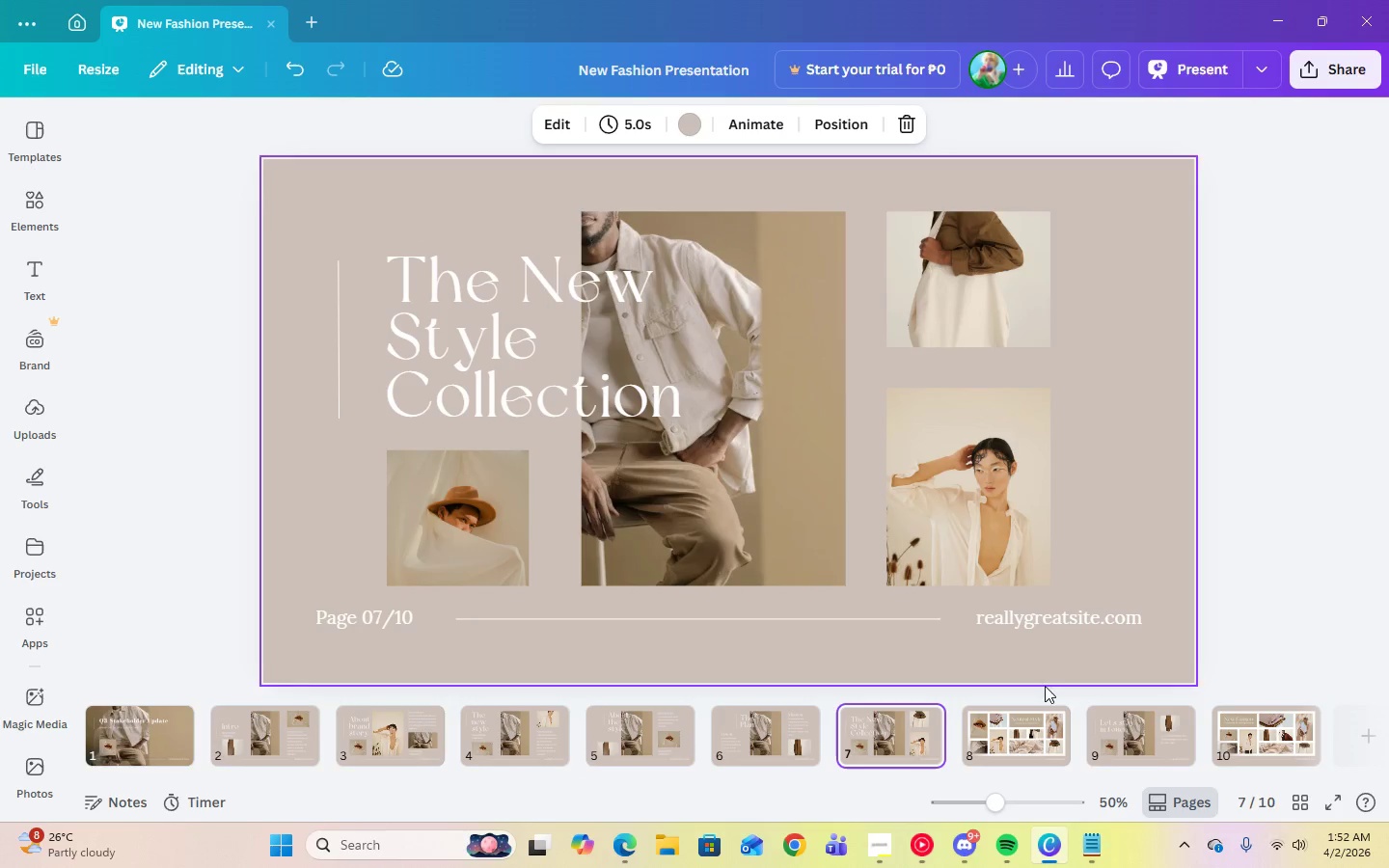 
wait(6.67)
 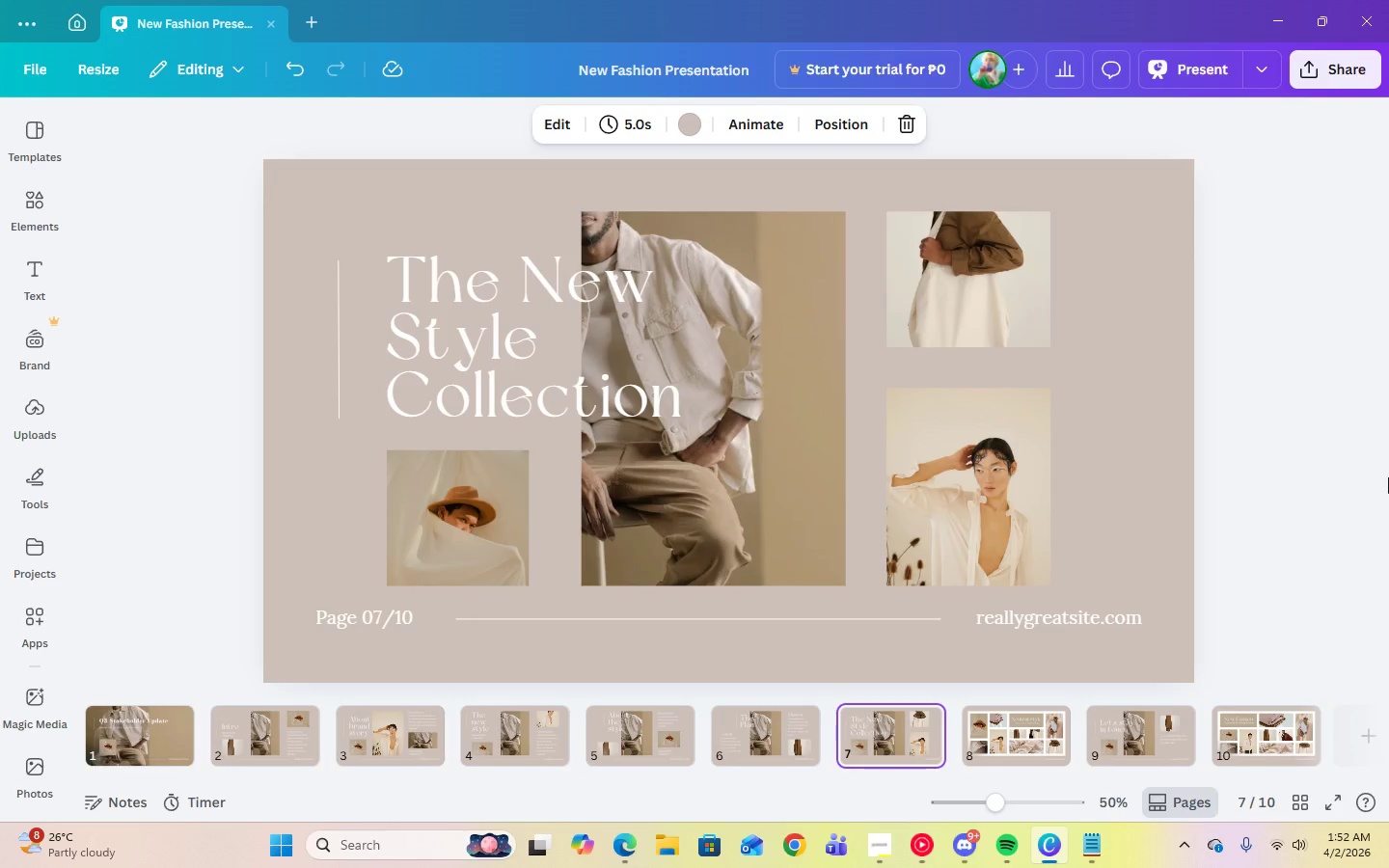 
left_click([267, 739])
 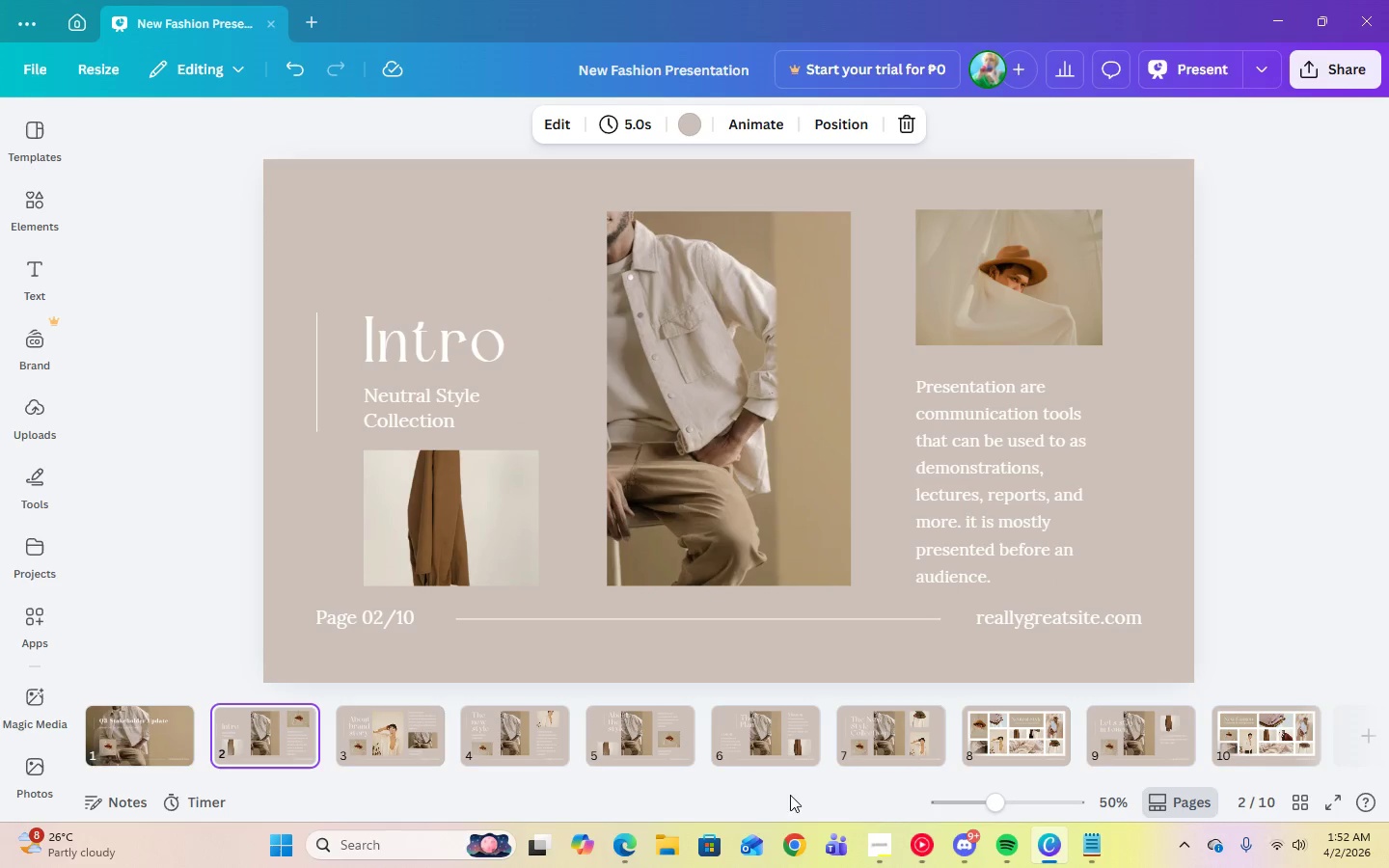 
left_click([873, 850])